 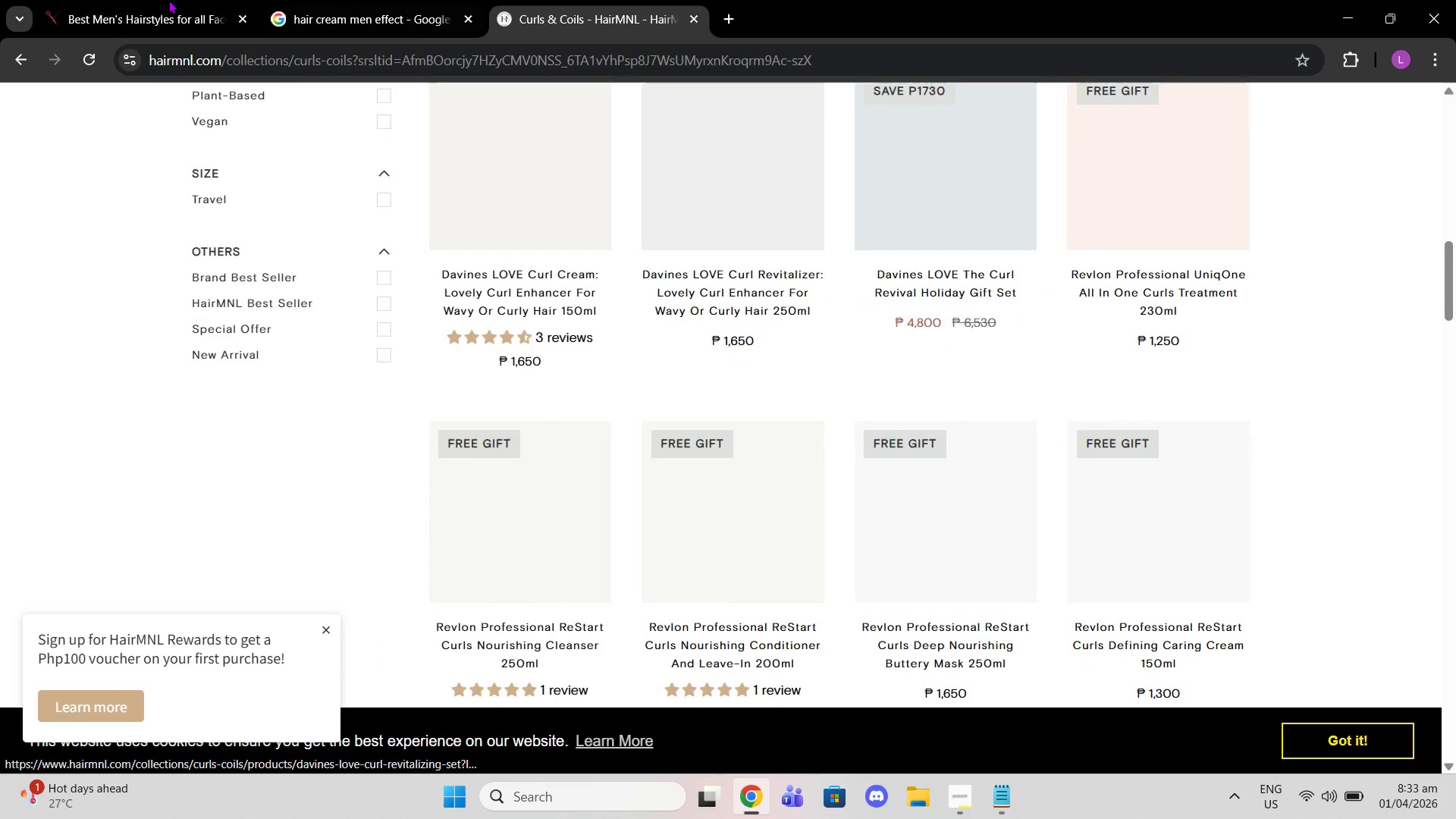 
left_click([21, 71])
 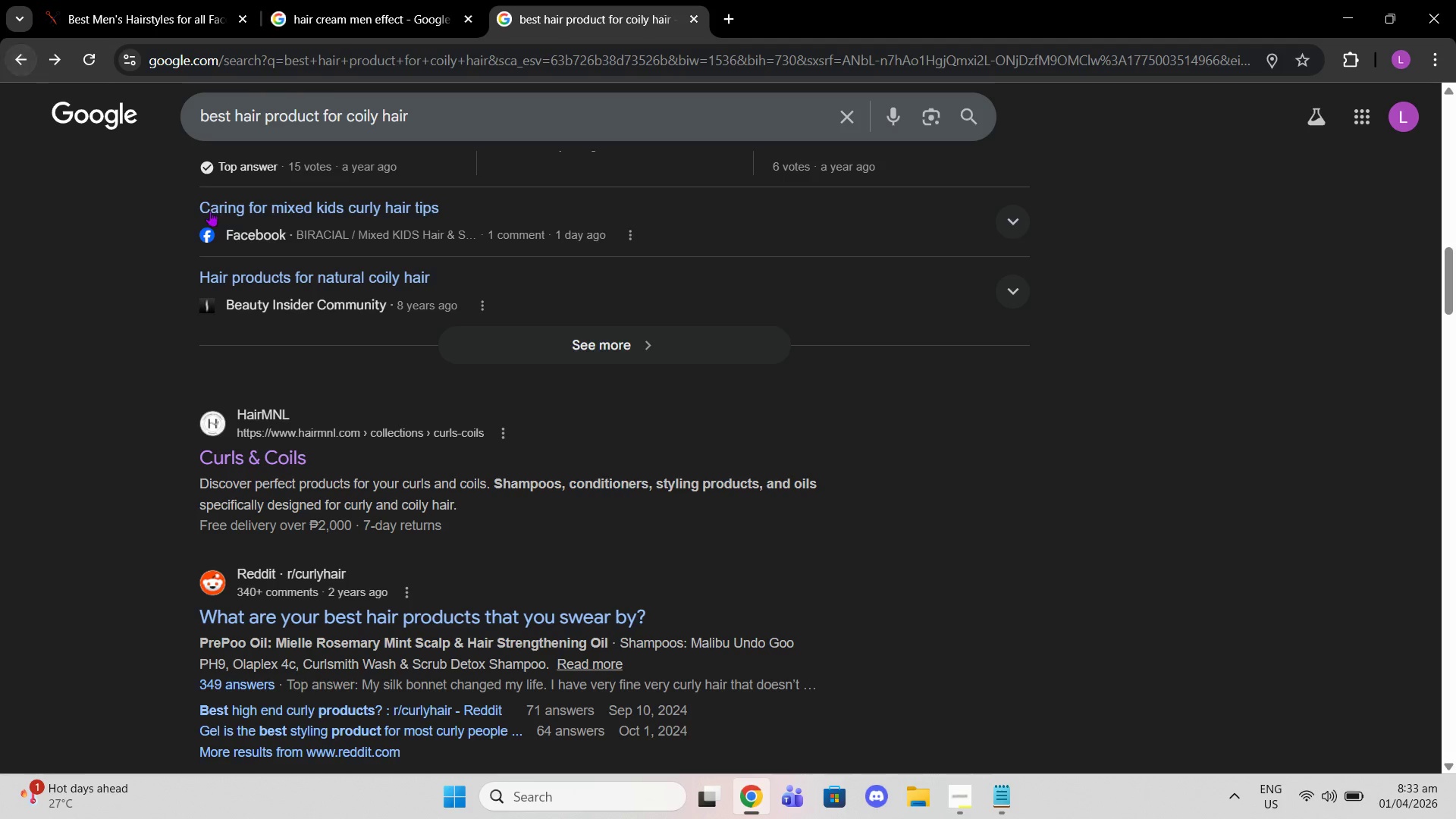 
scroll: coordinate [507, 504], scroll_direction: down, amount: 18.0
 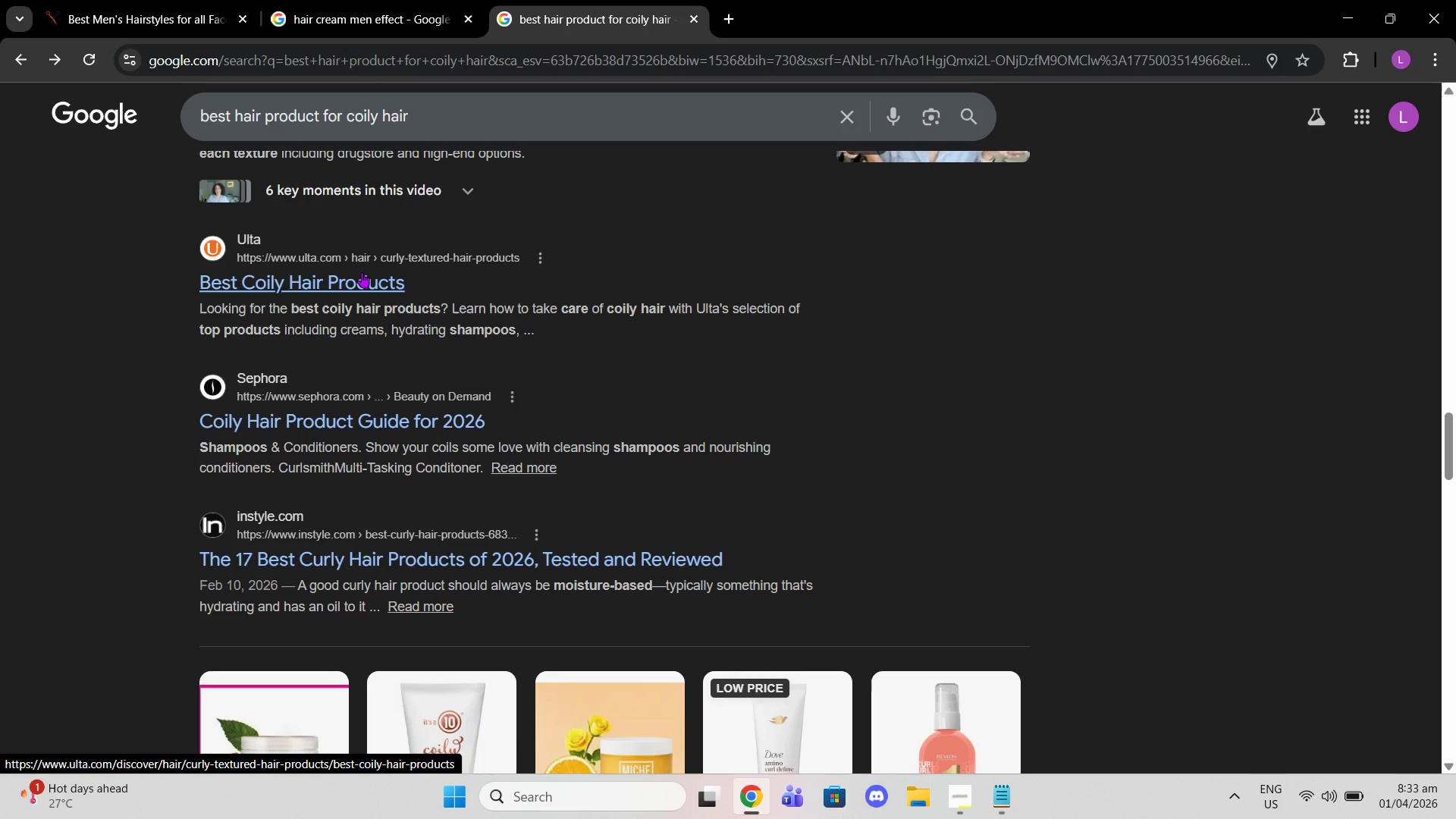 
wait(7.9)
 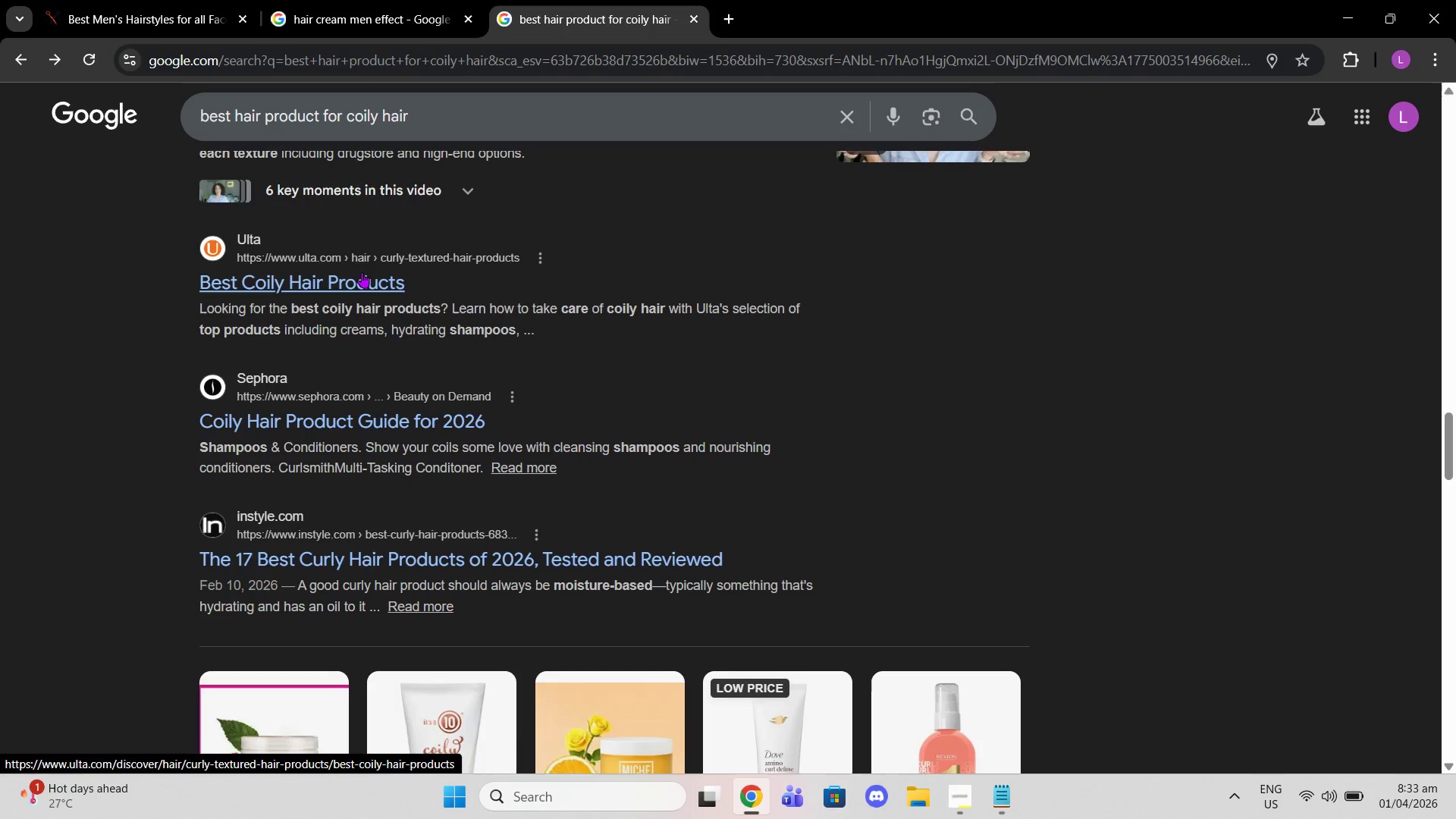 
left_click([9, 55])
 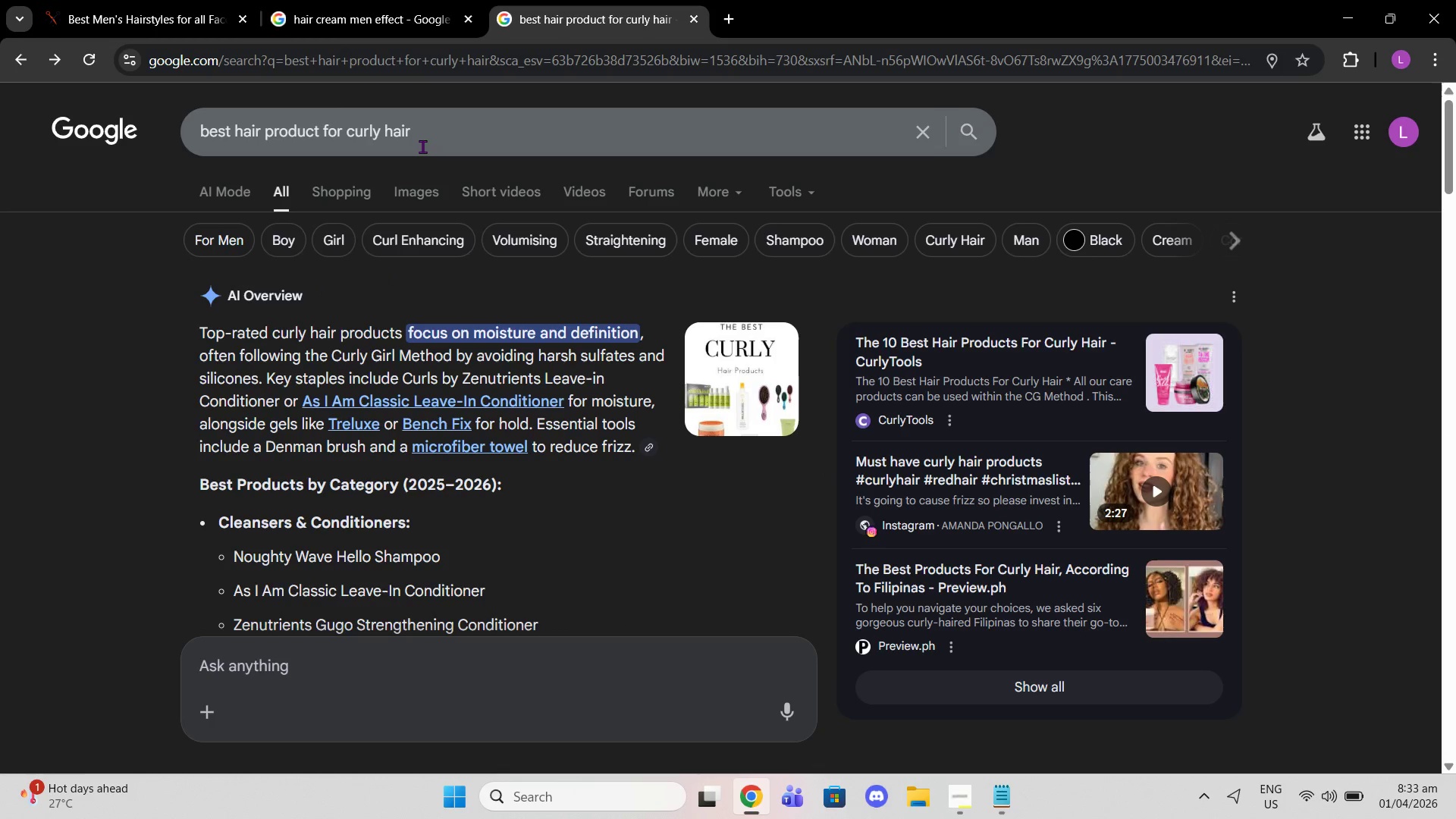 
left_click_drag(start_coordinate=[449, 133], to_coordinate=[0, 125])
 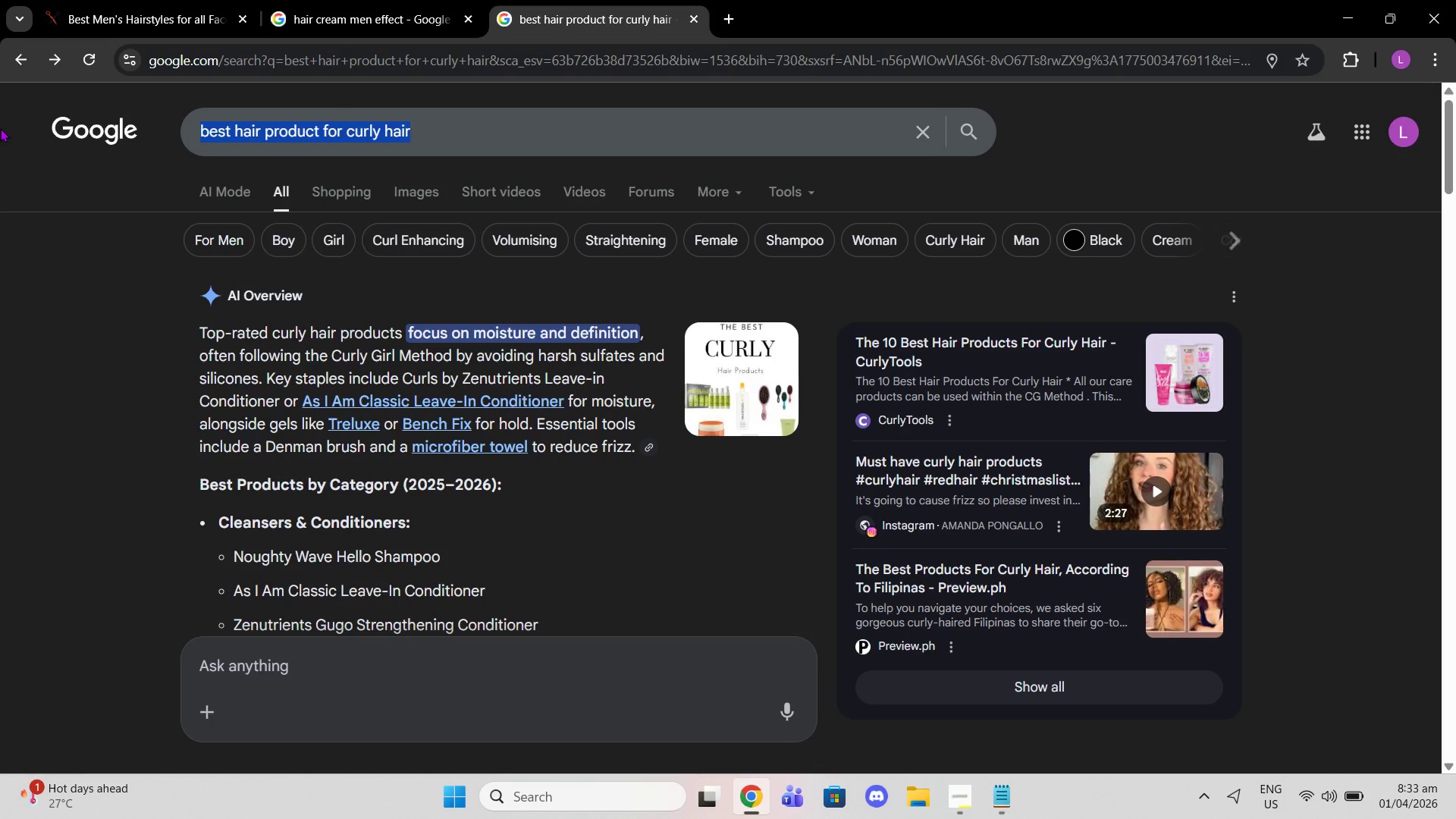 
type(hair products used)
key(Backspace)
key(Backspace)
key(Backspace)
key(Backspace)
type(for coily hair type)
 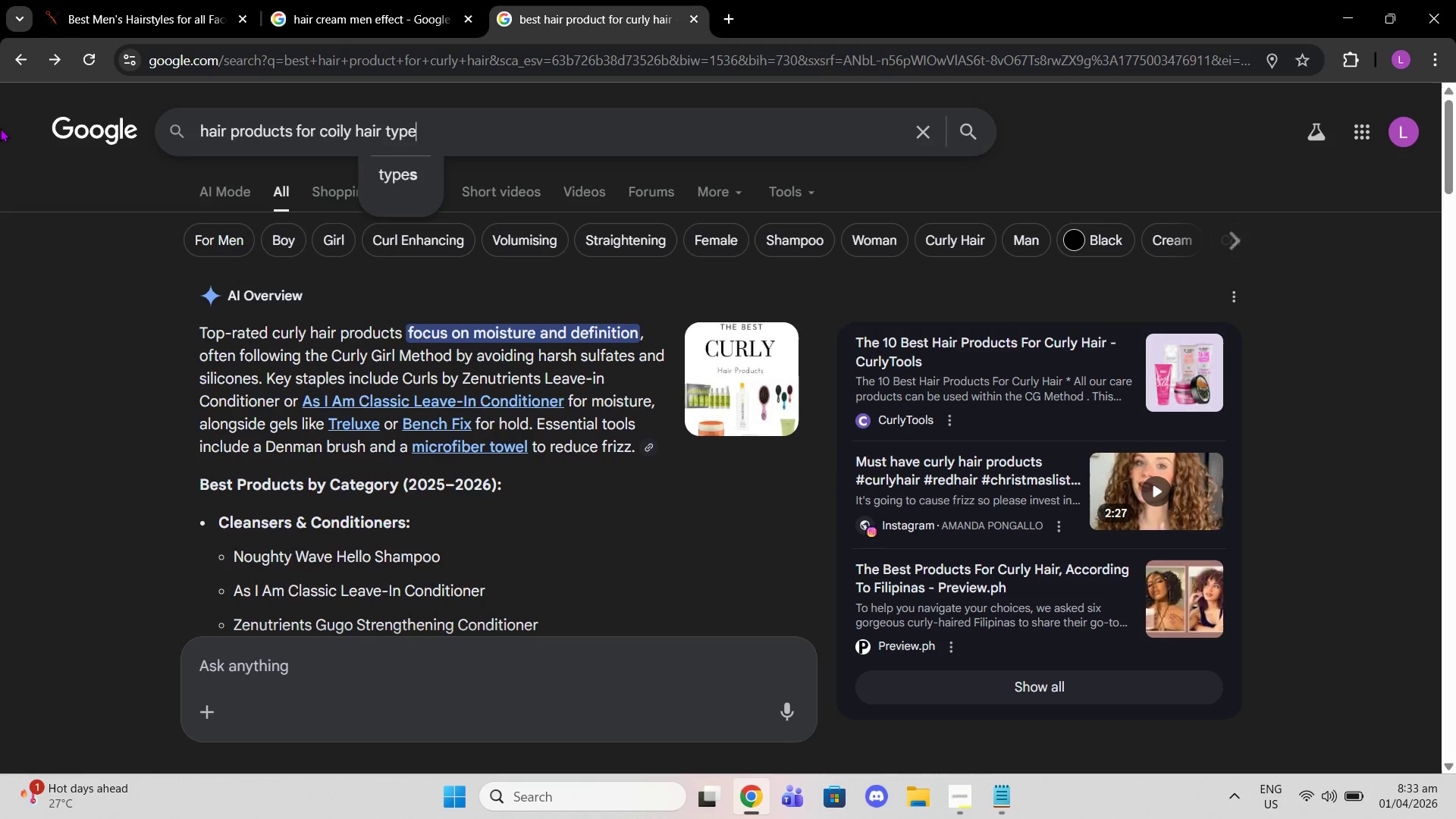 
key(Enter)
 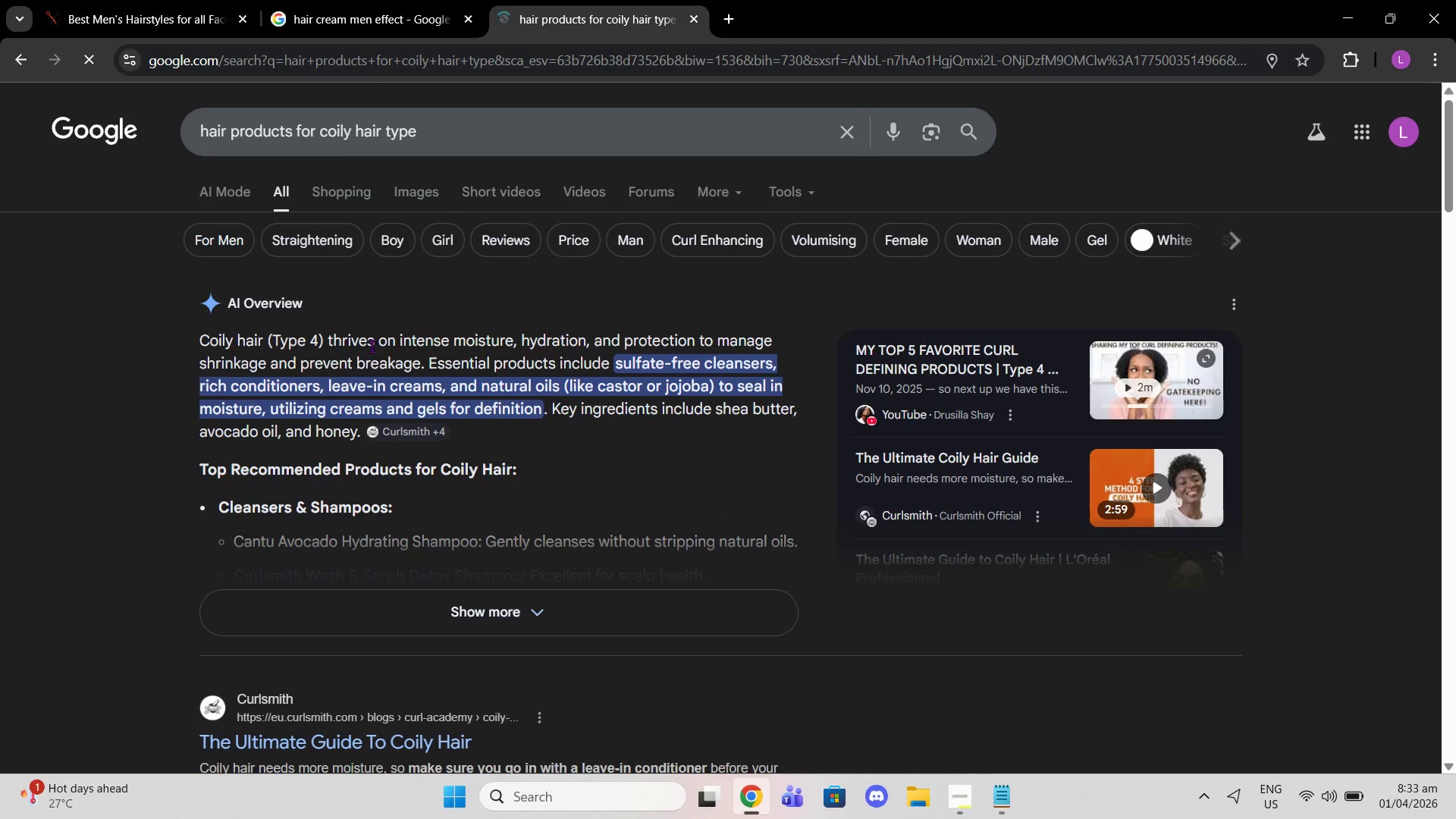 
wait(6.64)
 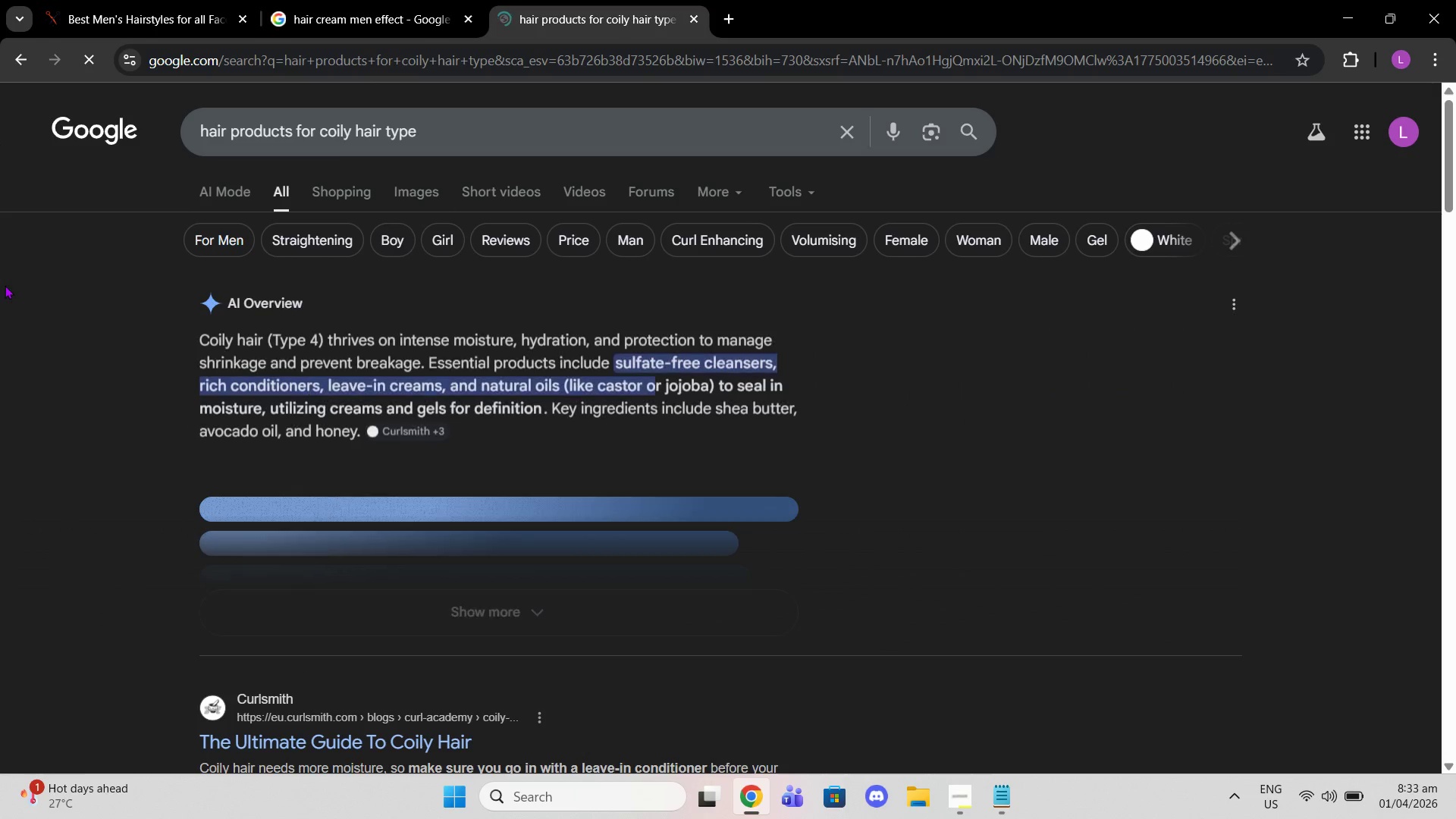 
left_click_drag(start_coordinate=[613, 364], to_coordinate=[543, 410])
 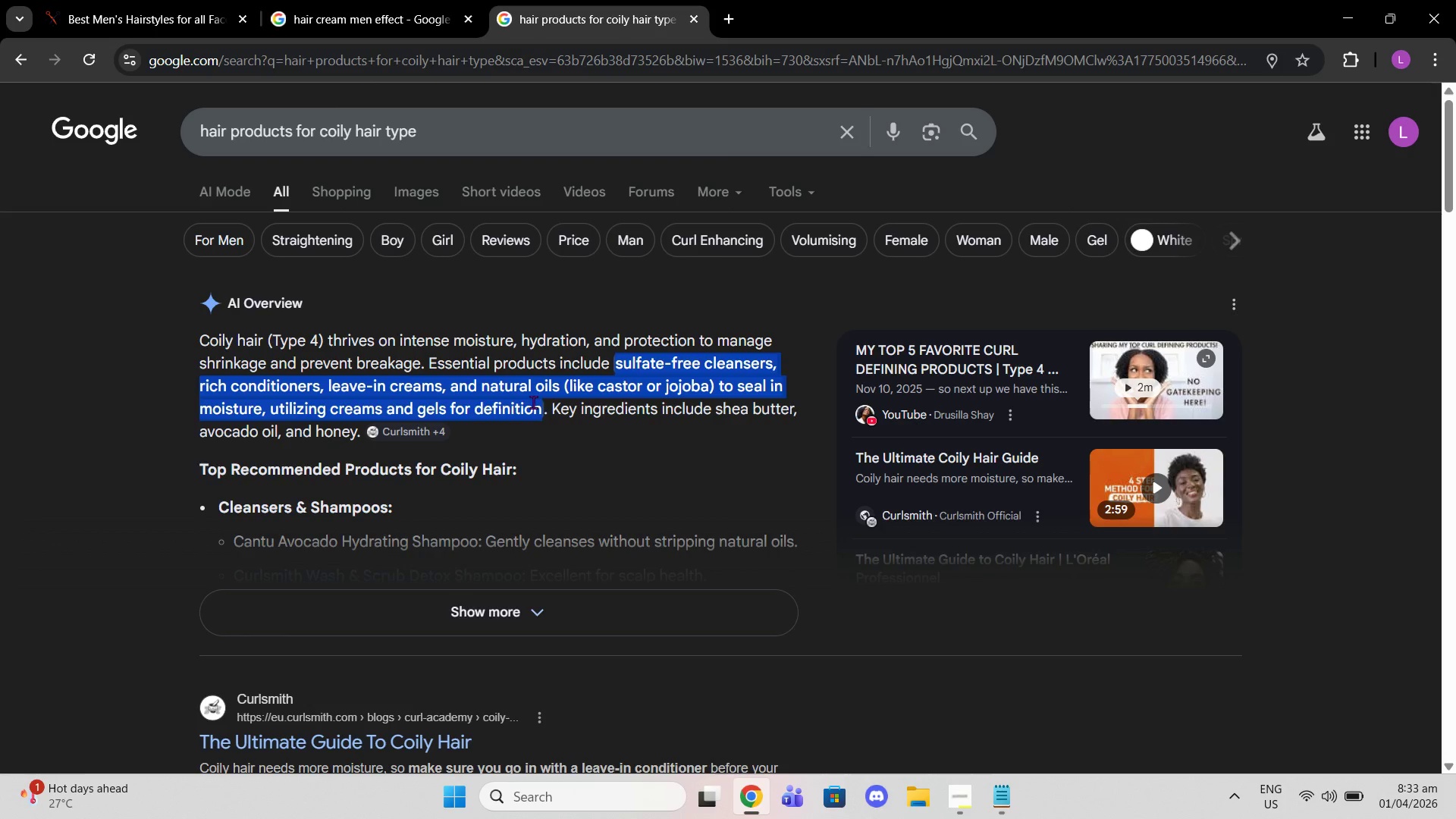 
right_click([533, 402])
 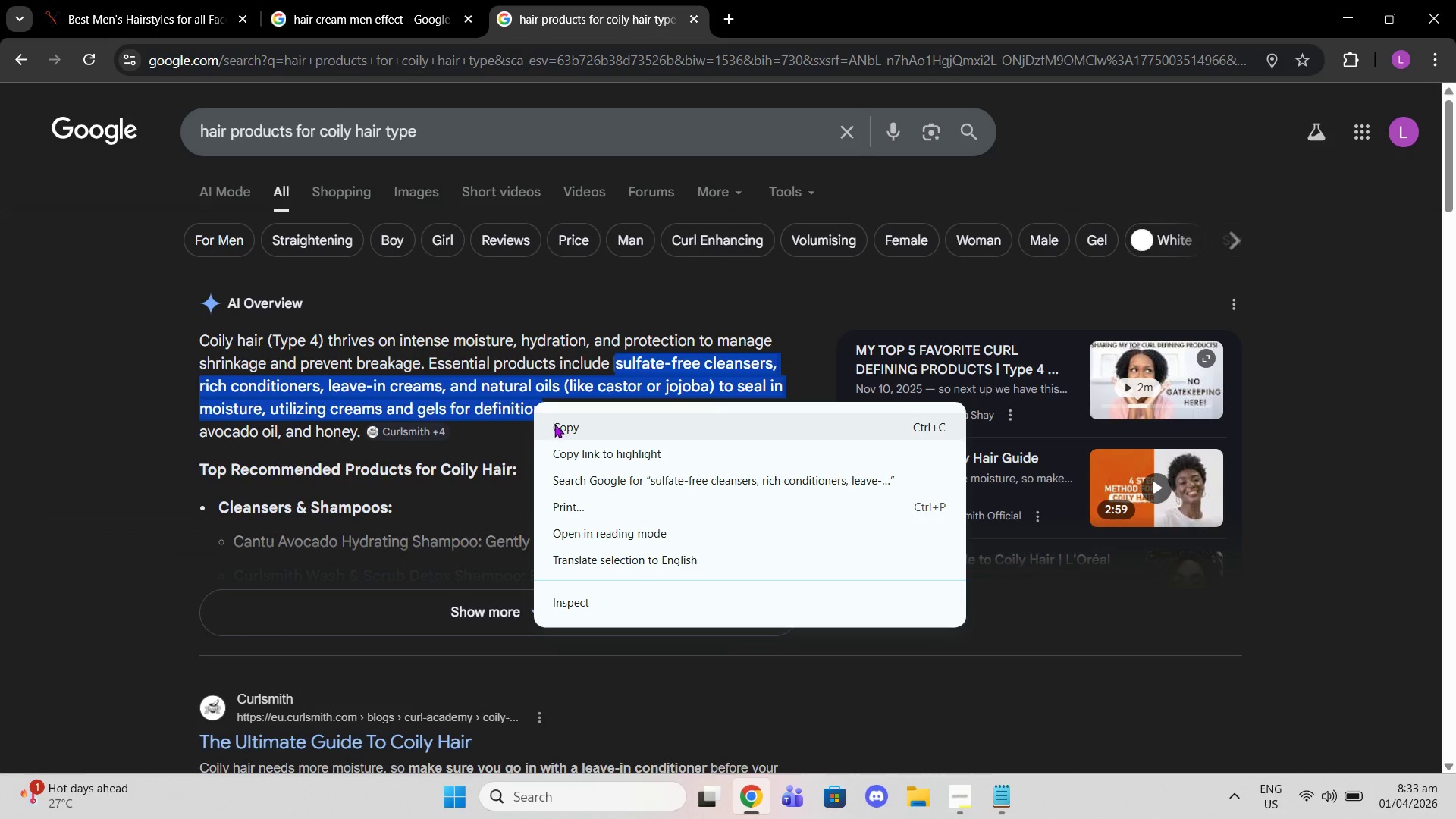 
left_click([554, 424])
 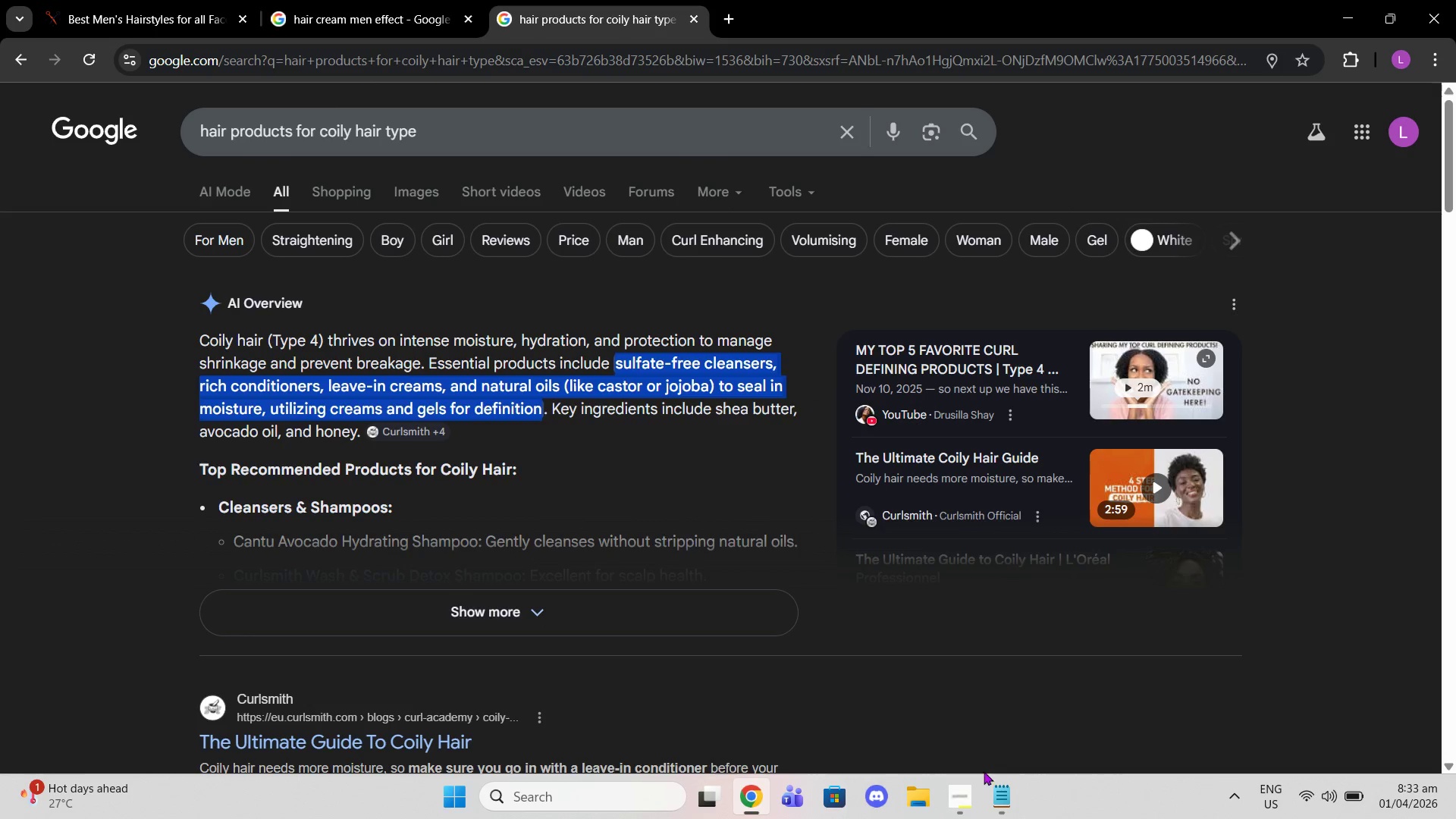 
left_click([1000, 782])
 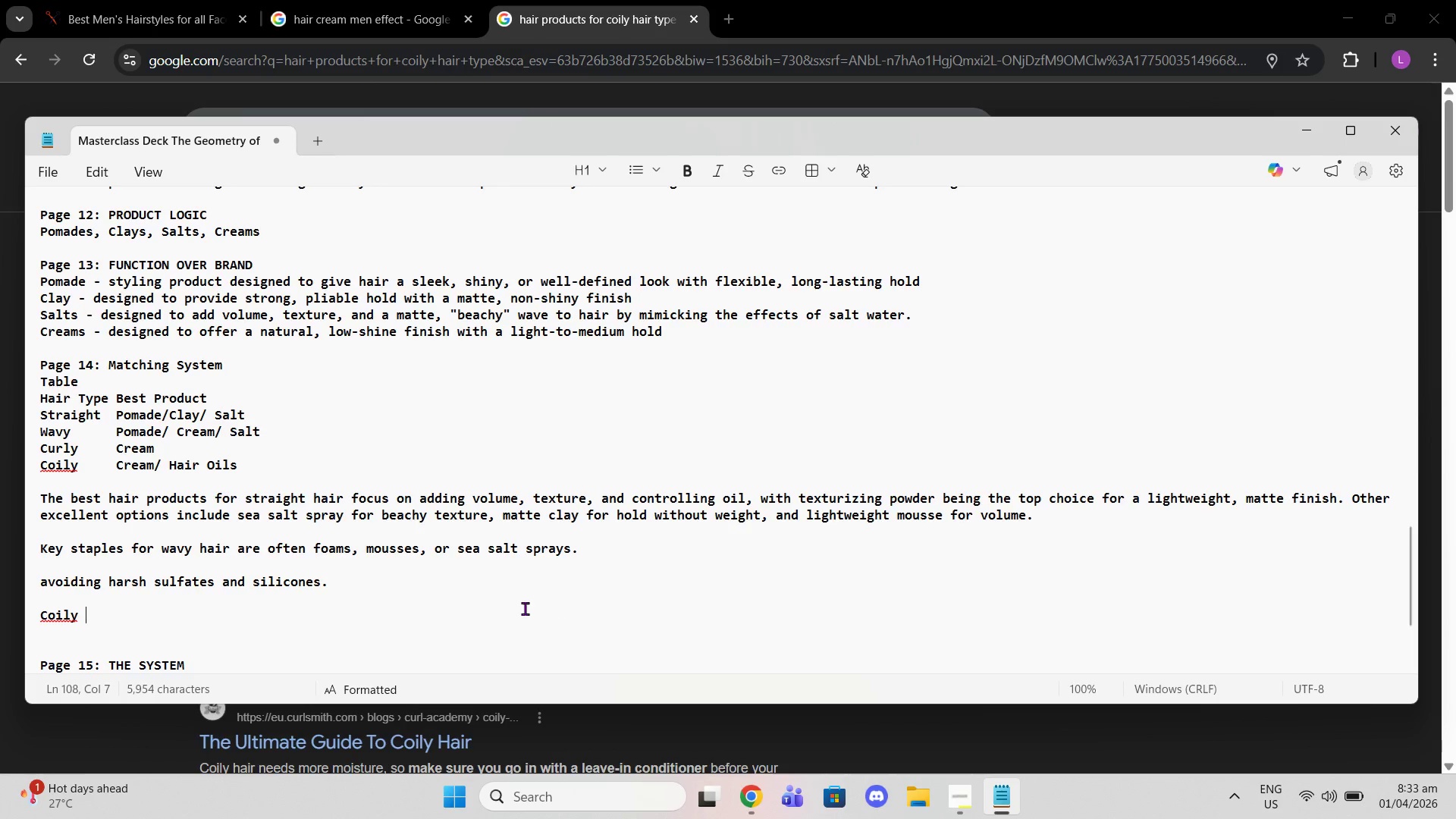 
key(Backspace)
 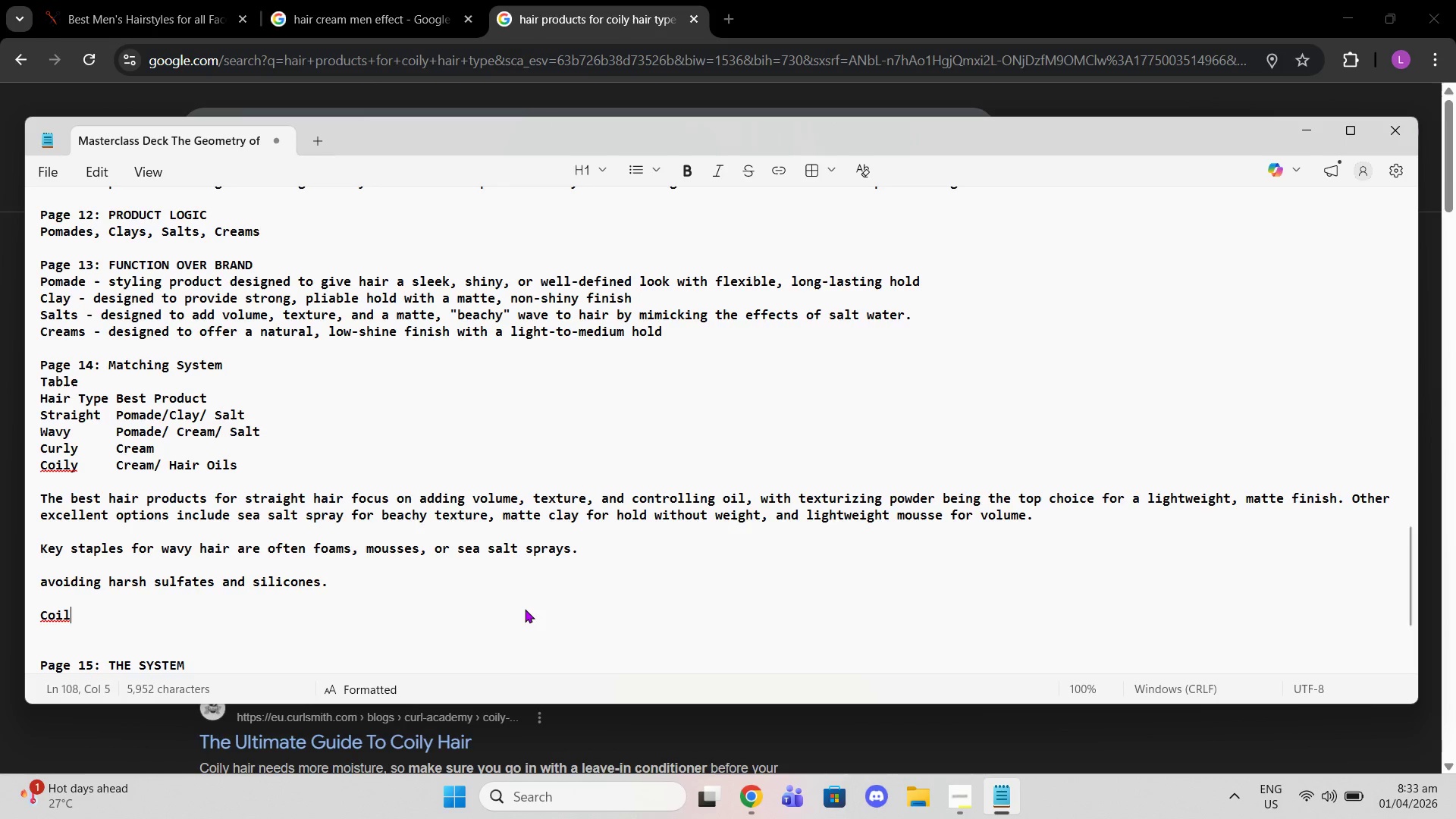 
key(Backspace)
 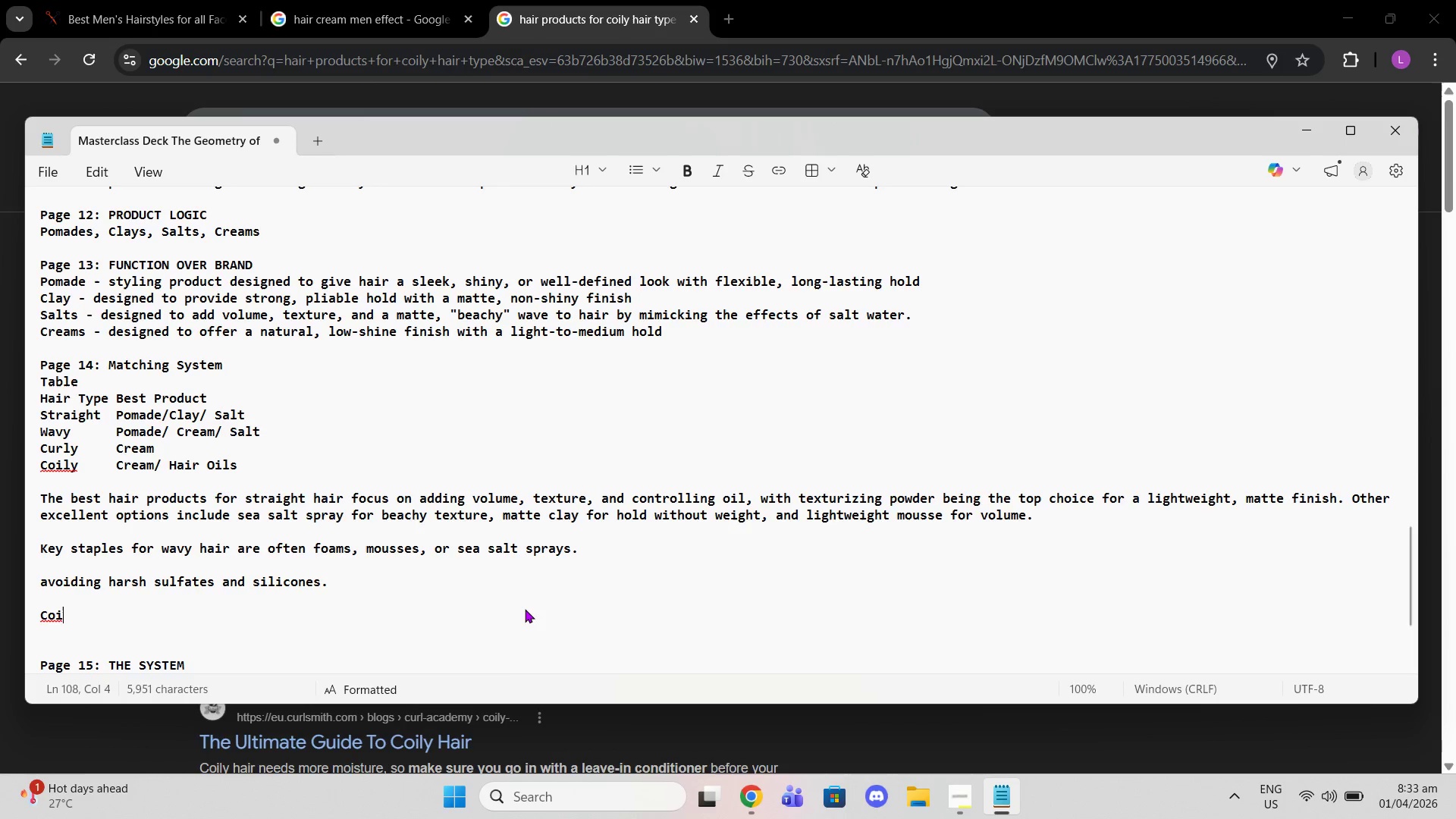 
key(Backspace)
 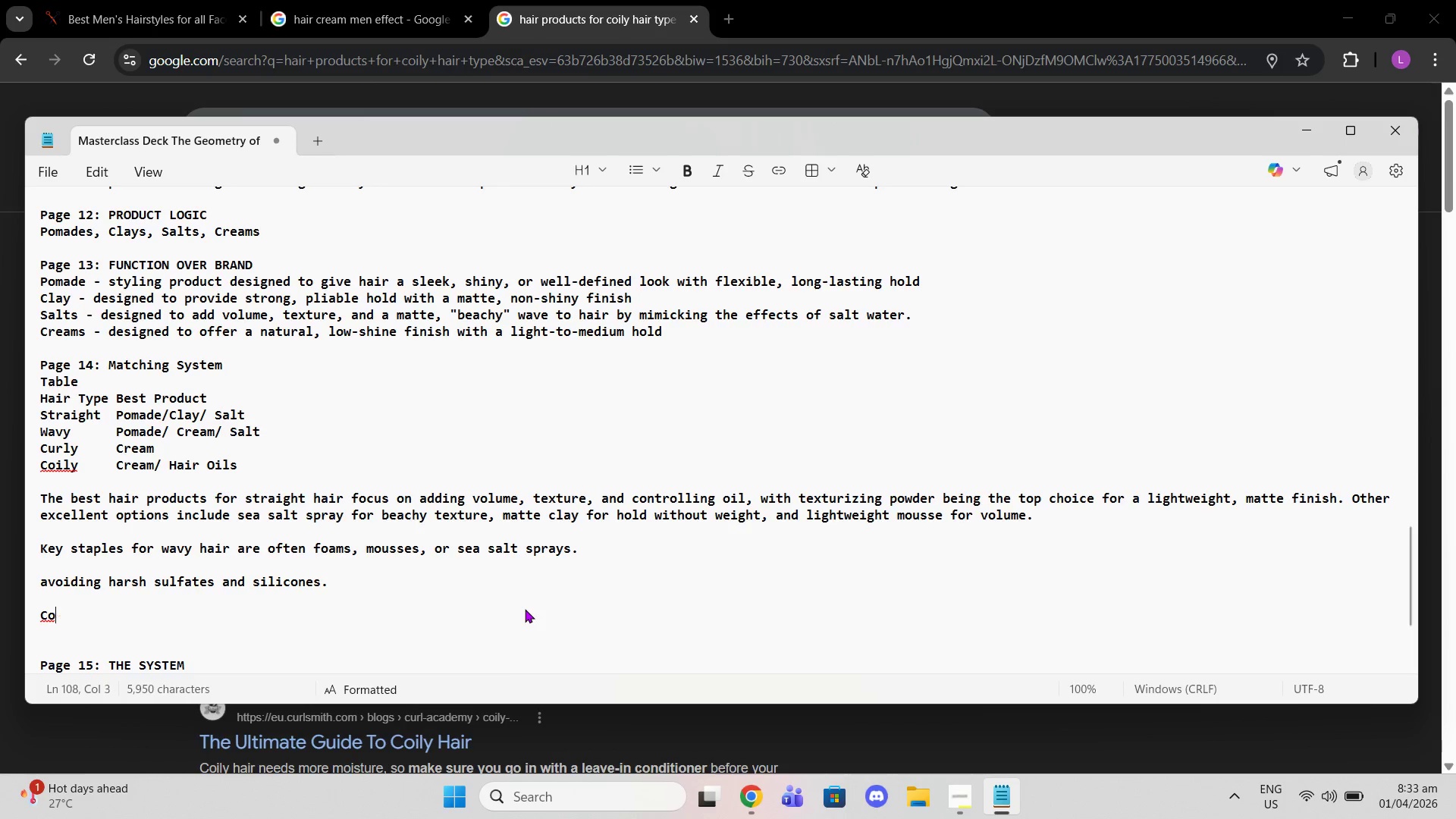 
key(Backspace)
 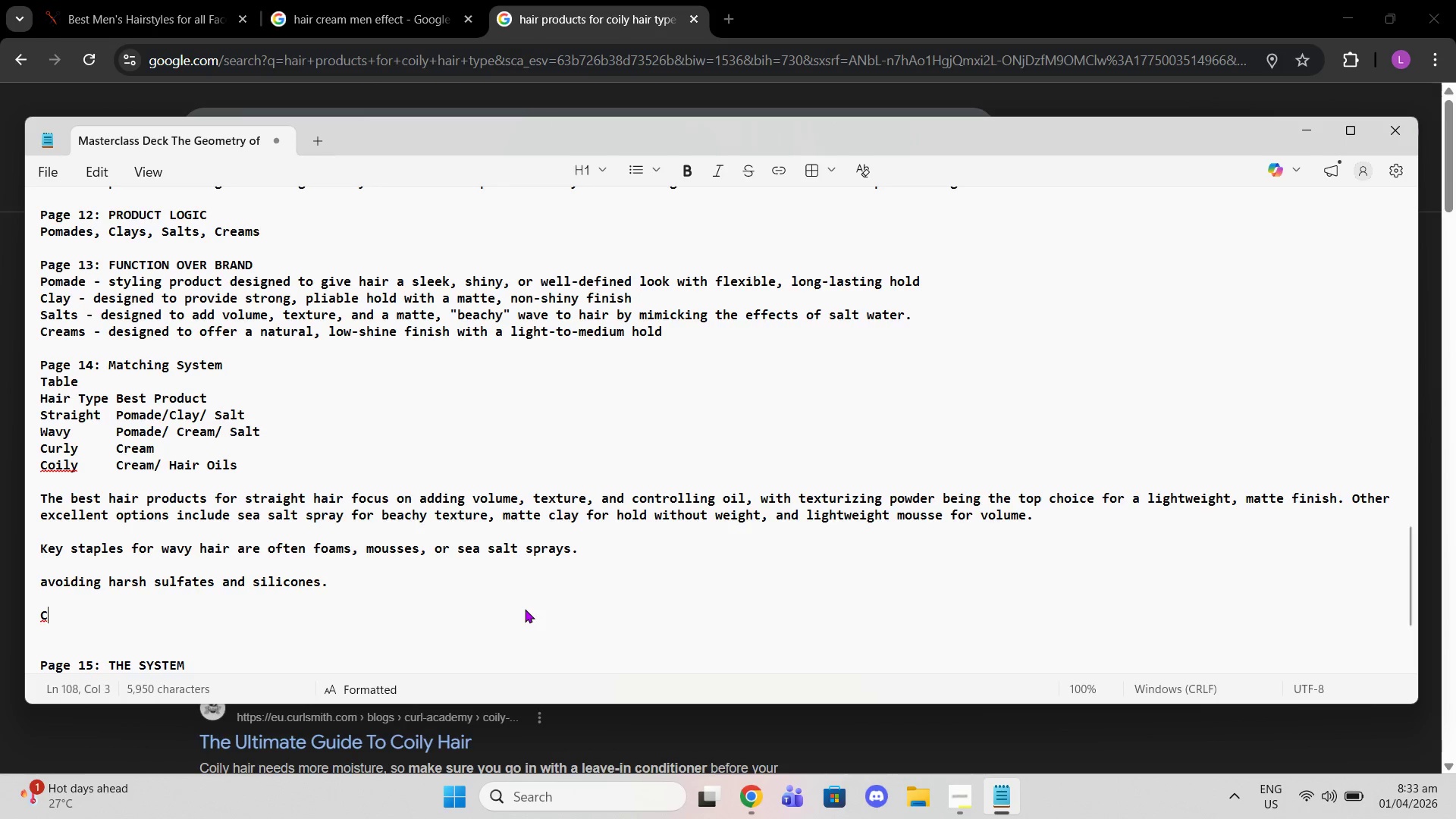 
key(Backspace)
 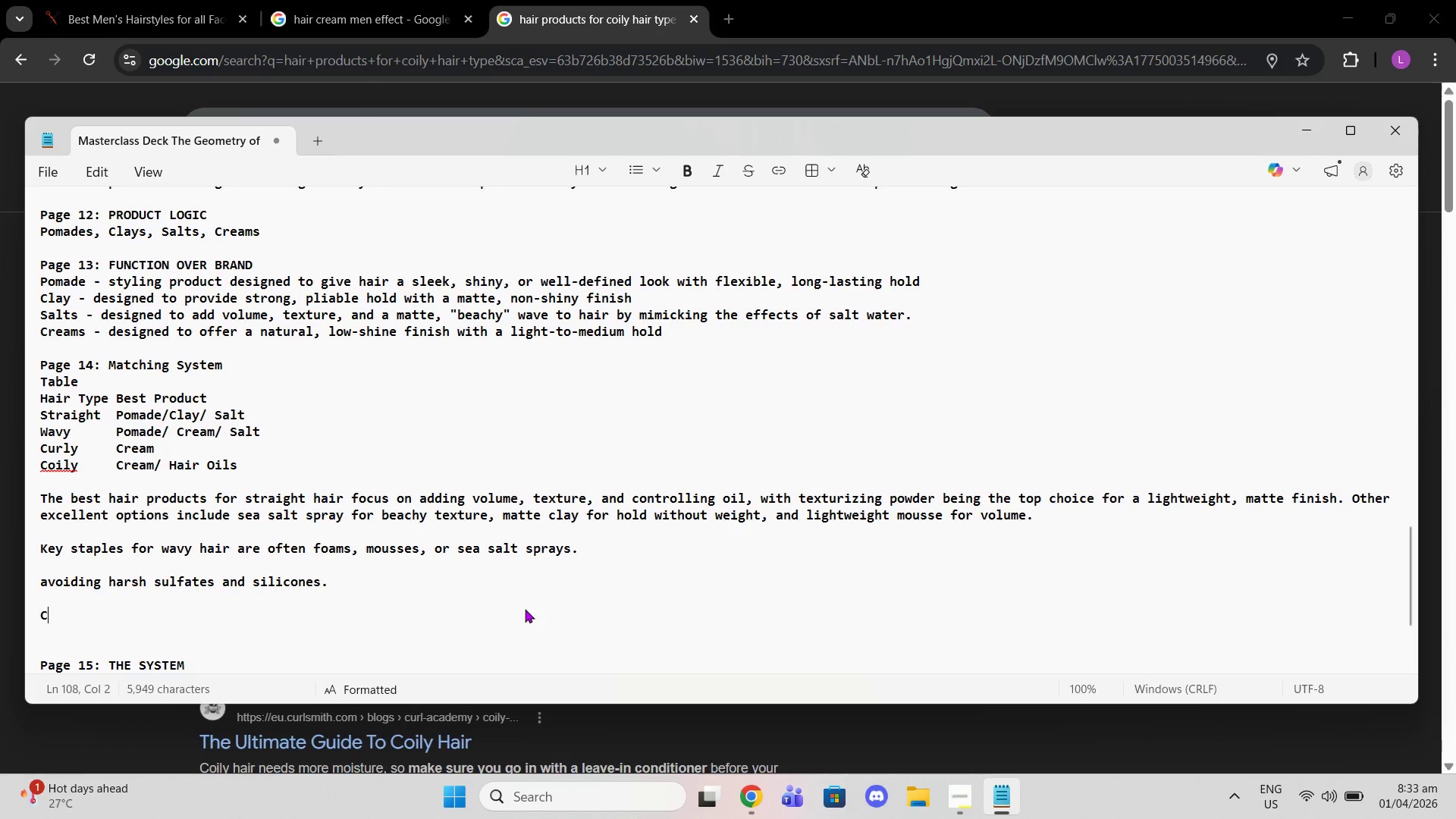 
key(Backspace)
 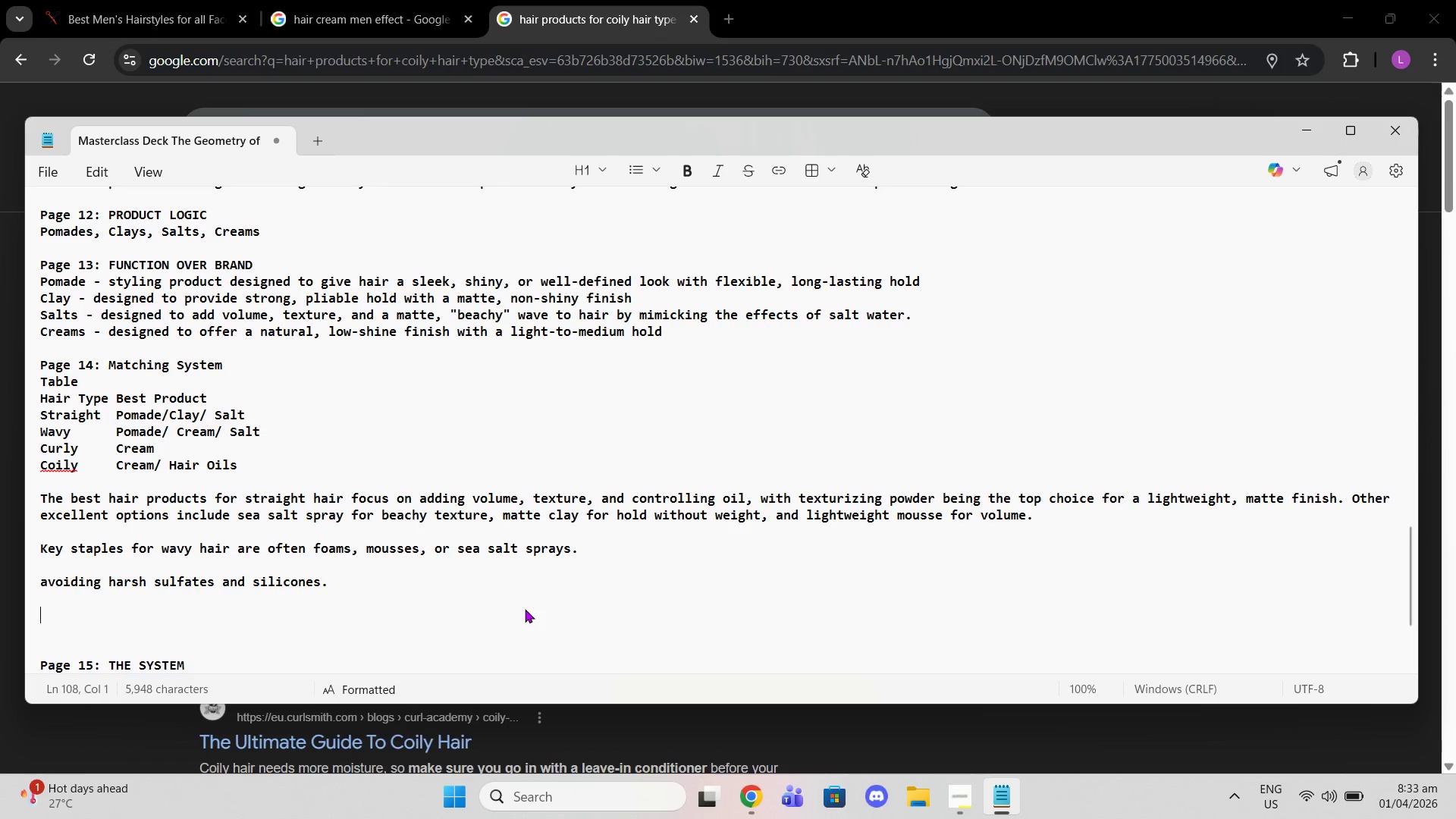 
key(Control+V)
 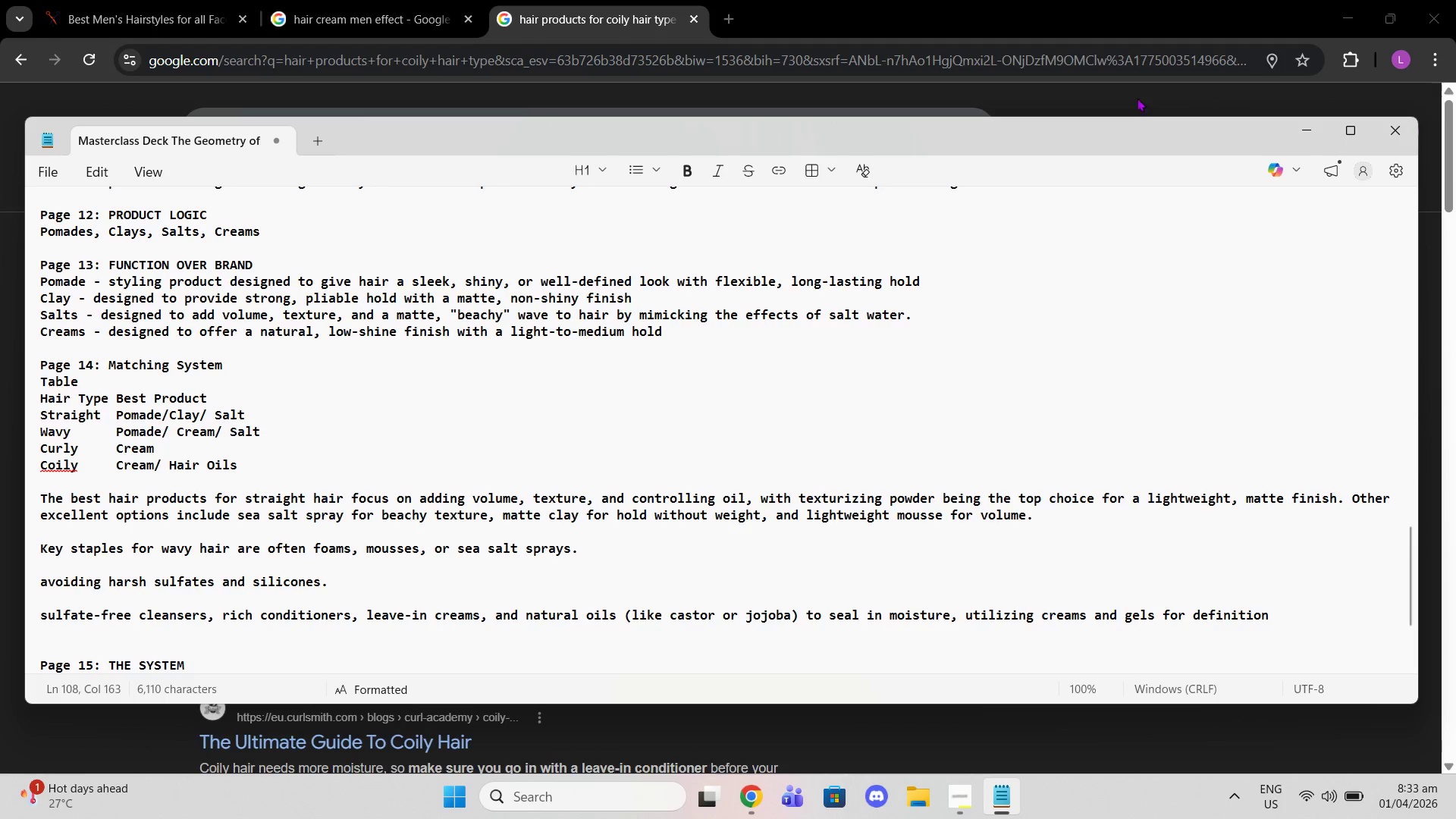 
scroll: coordinate [625, 444], scroll_direction: down, amount: 3.0
 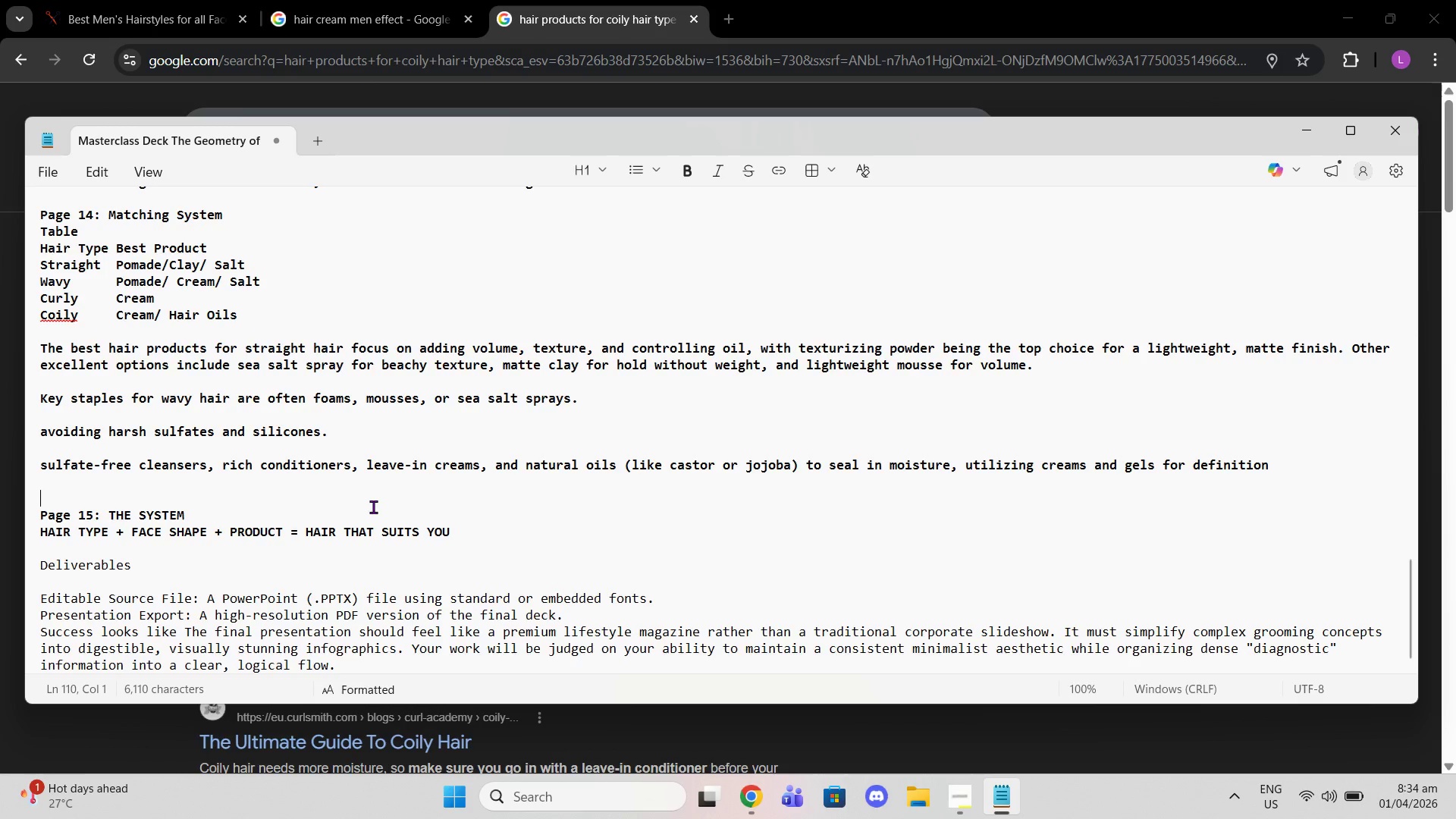 
key(Backspace)
 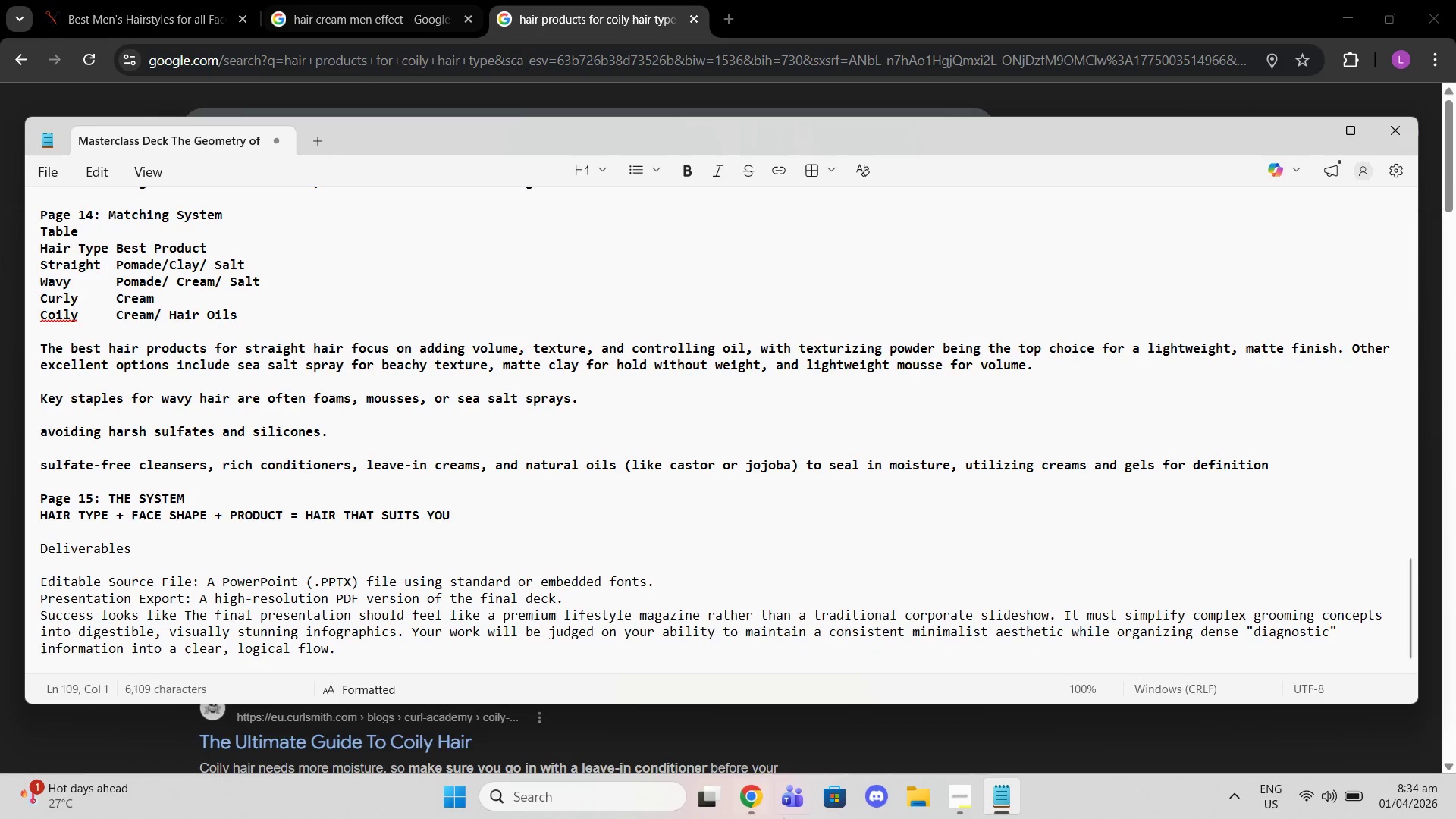 
scroll: coordinate [617, 528], scroll_direction: up, amount: 25.0
 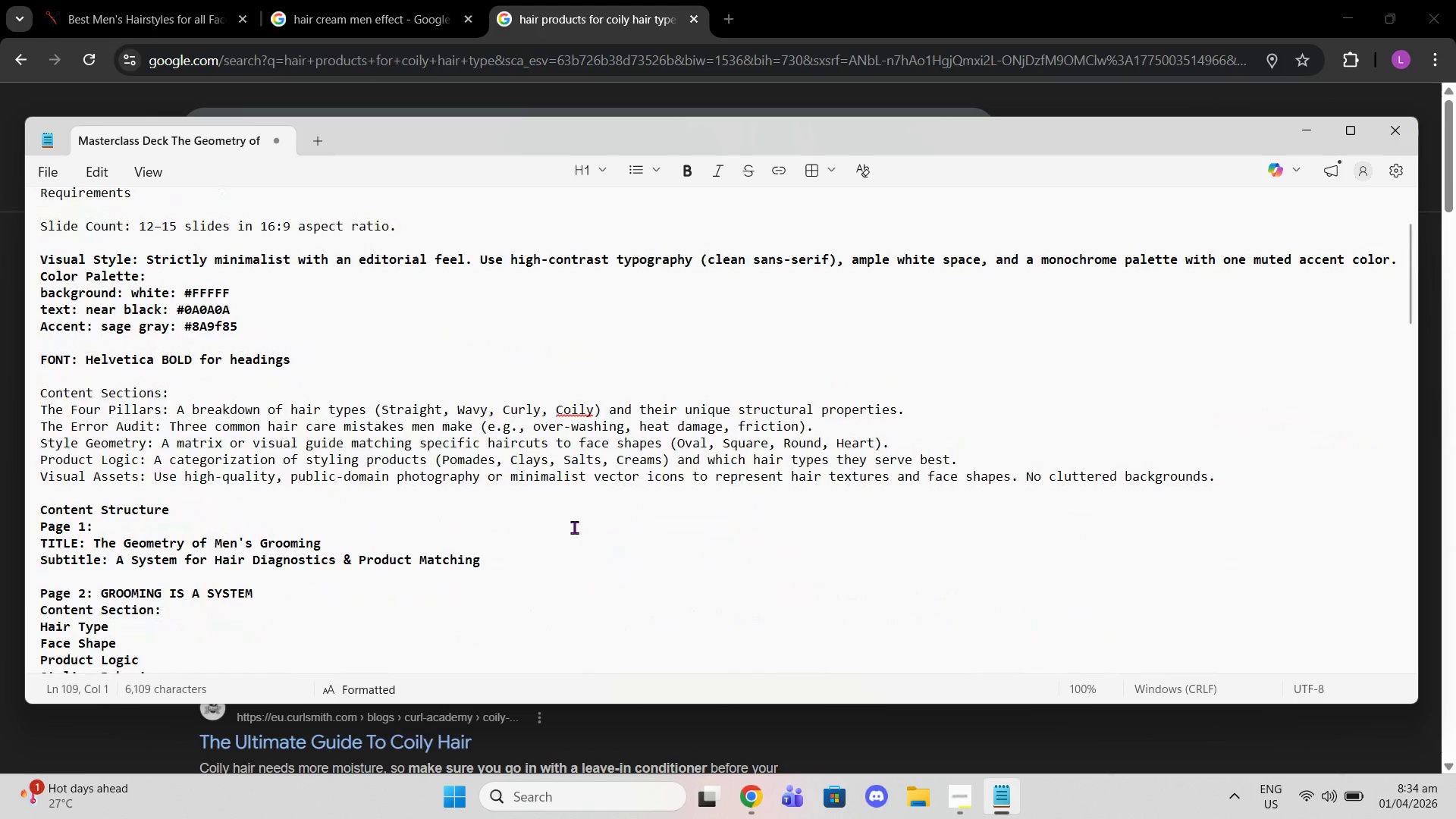 
left_click([608, 440])
 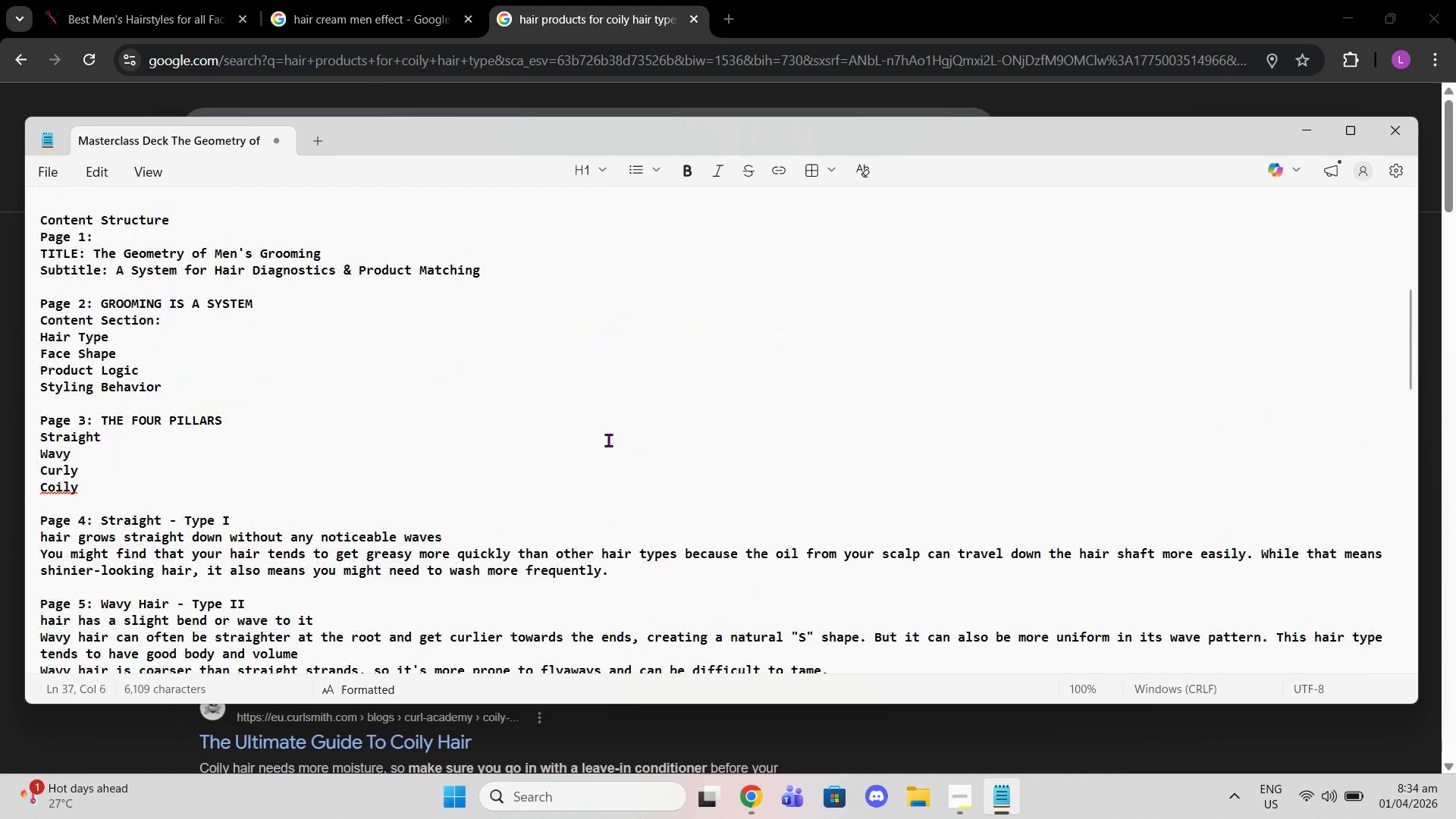 
scroll: coordinate [574, 527], scroll_direction: down, amount: 3.0
 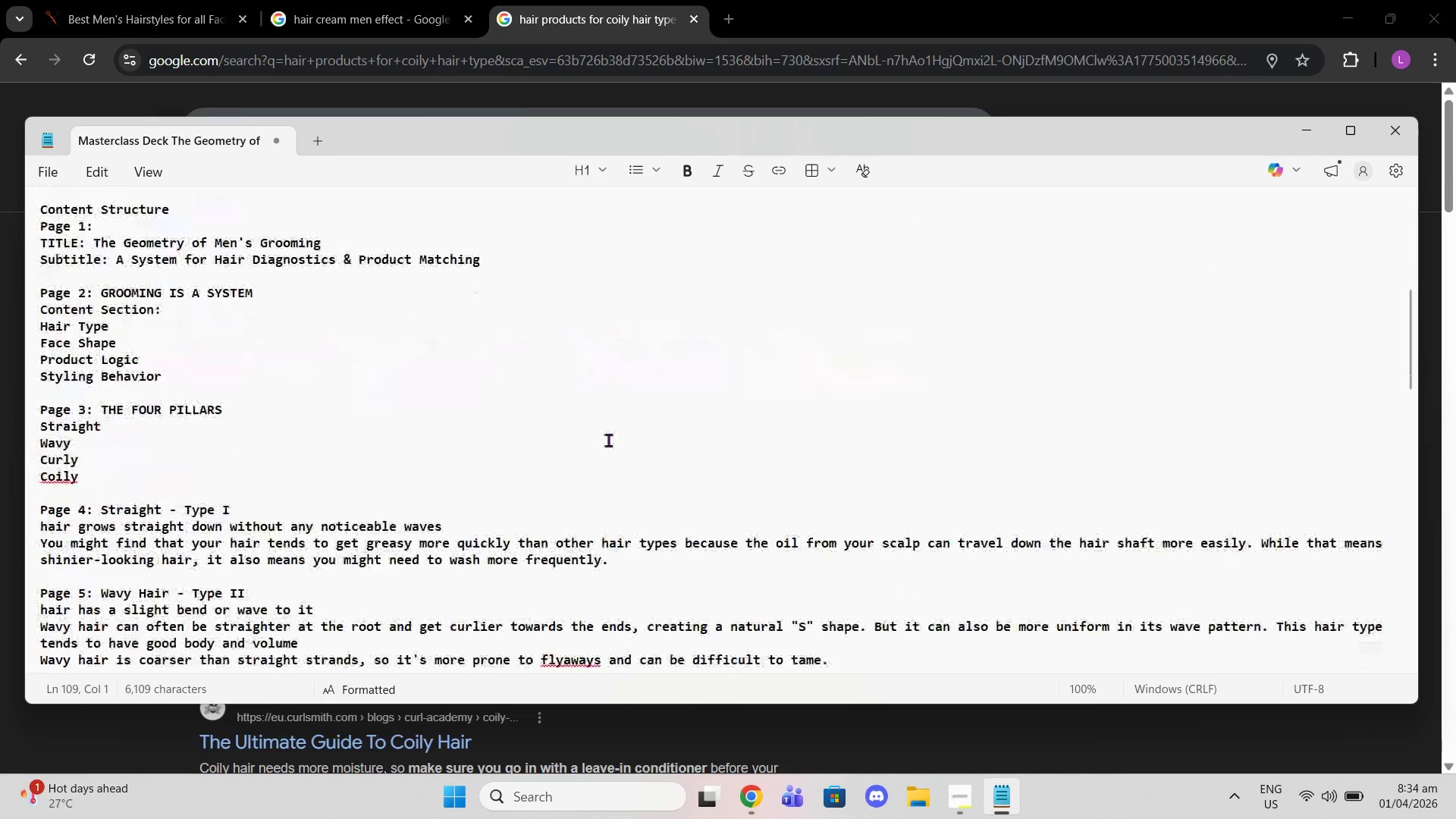 
scroll: coordinate [608, 440], scroll_direction: up, amount: 2.0
 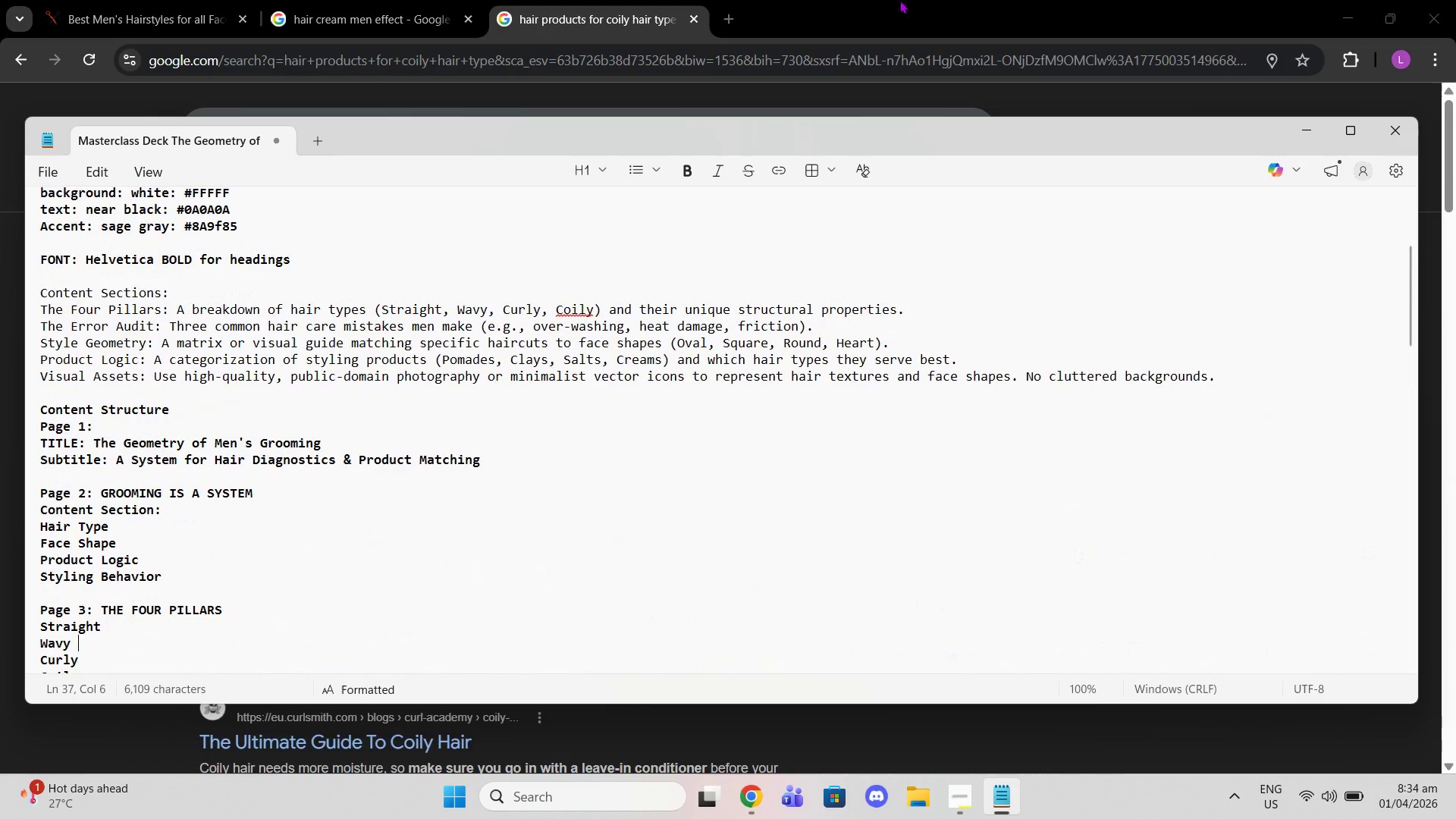 
left_click([899, 0])
 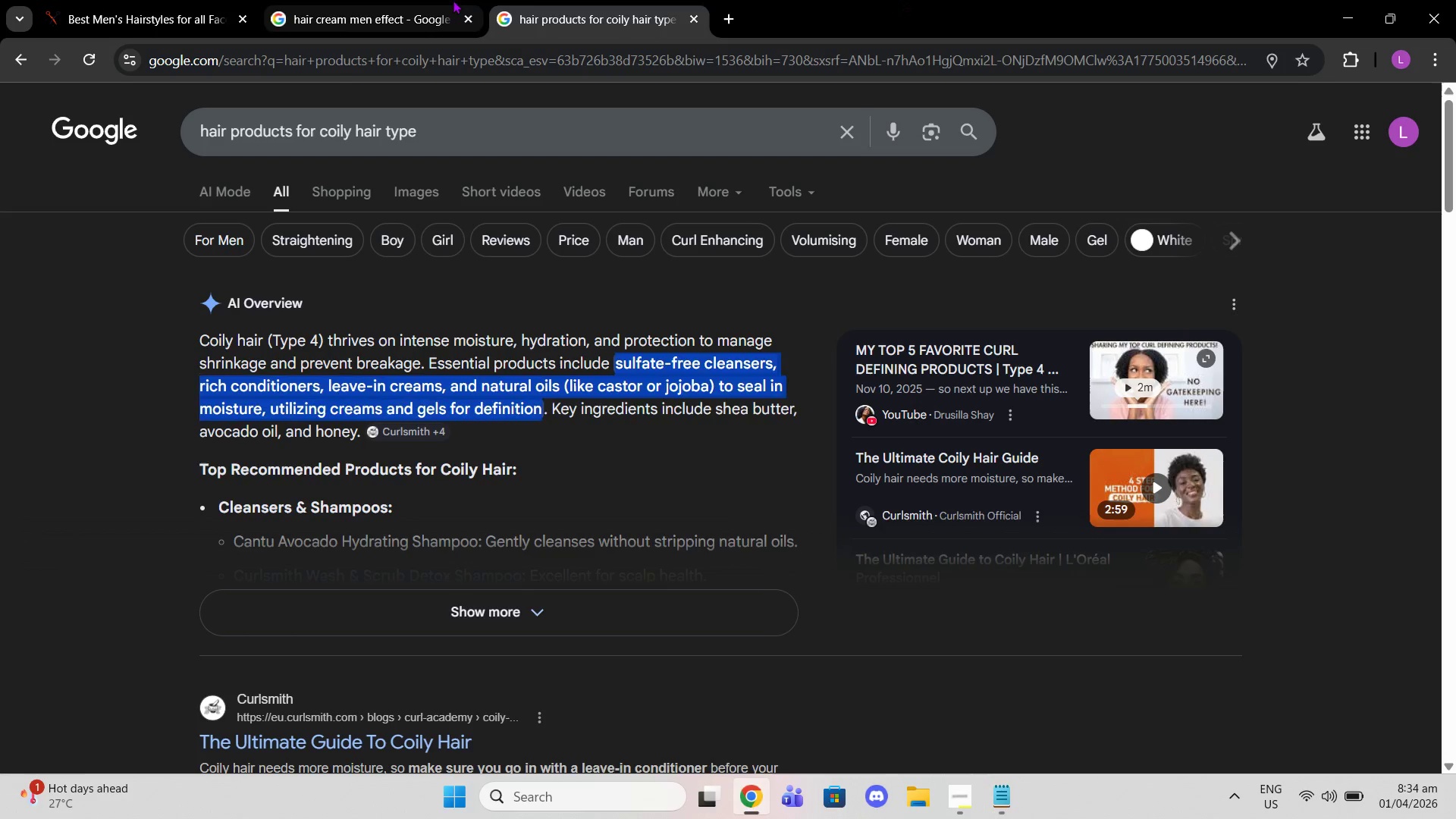 
left_click([424, 0])
 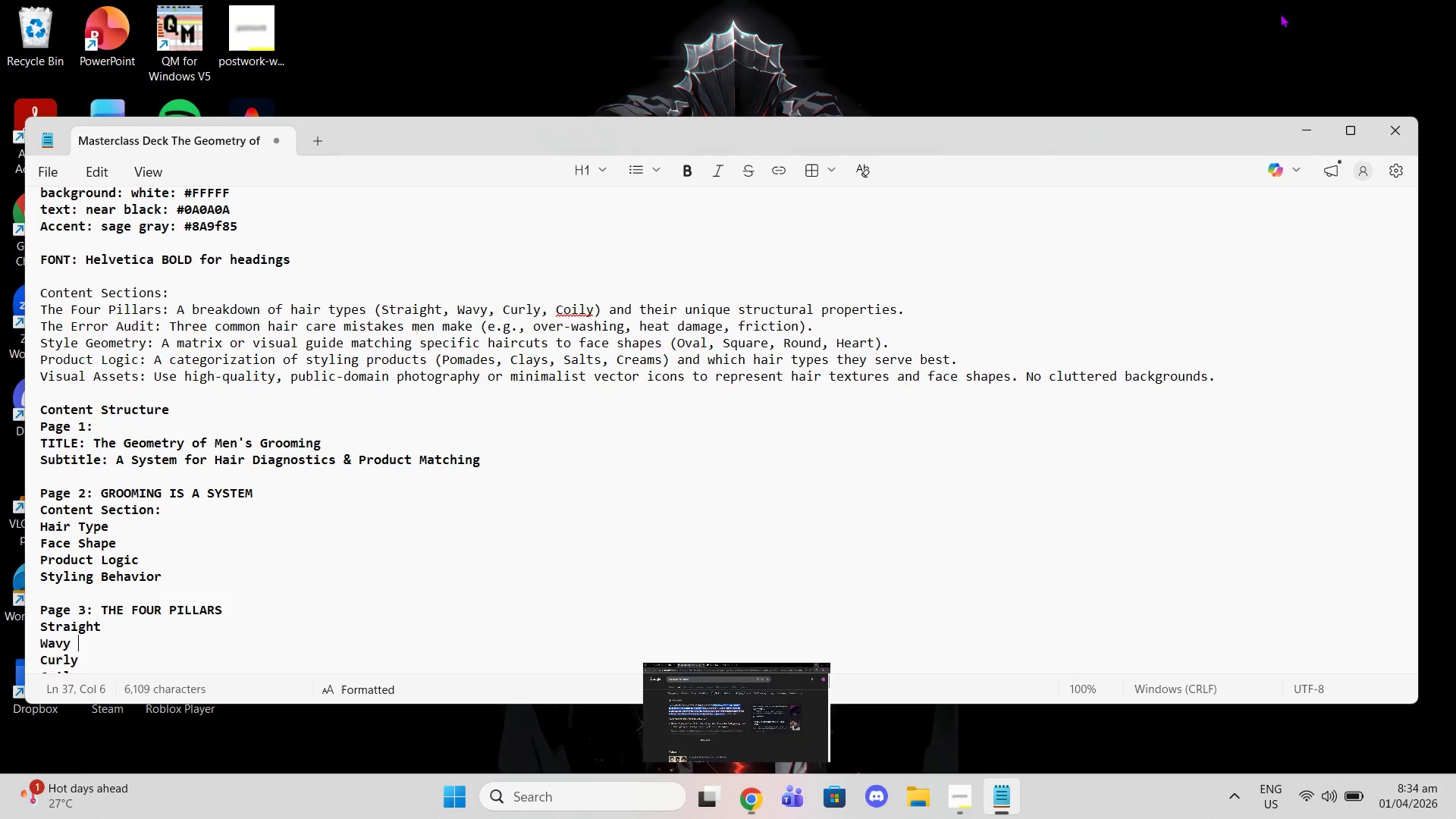 
left_click([639, 95])
 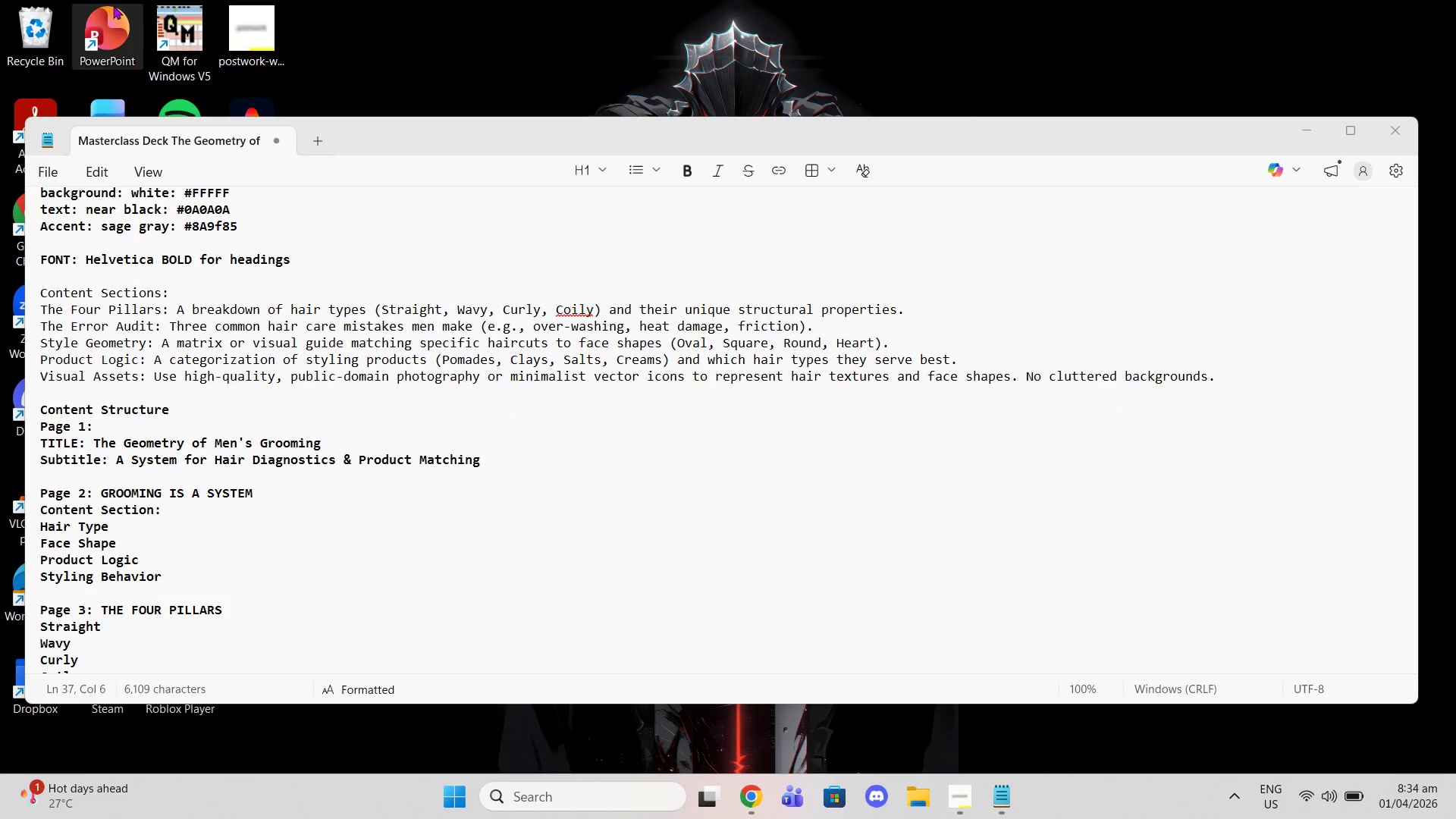 
double_click([113, 5])